 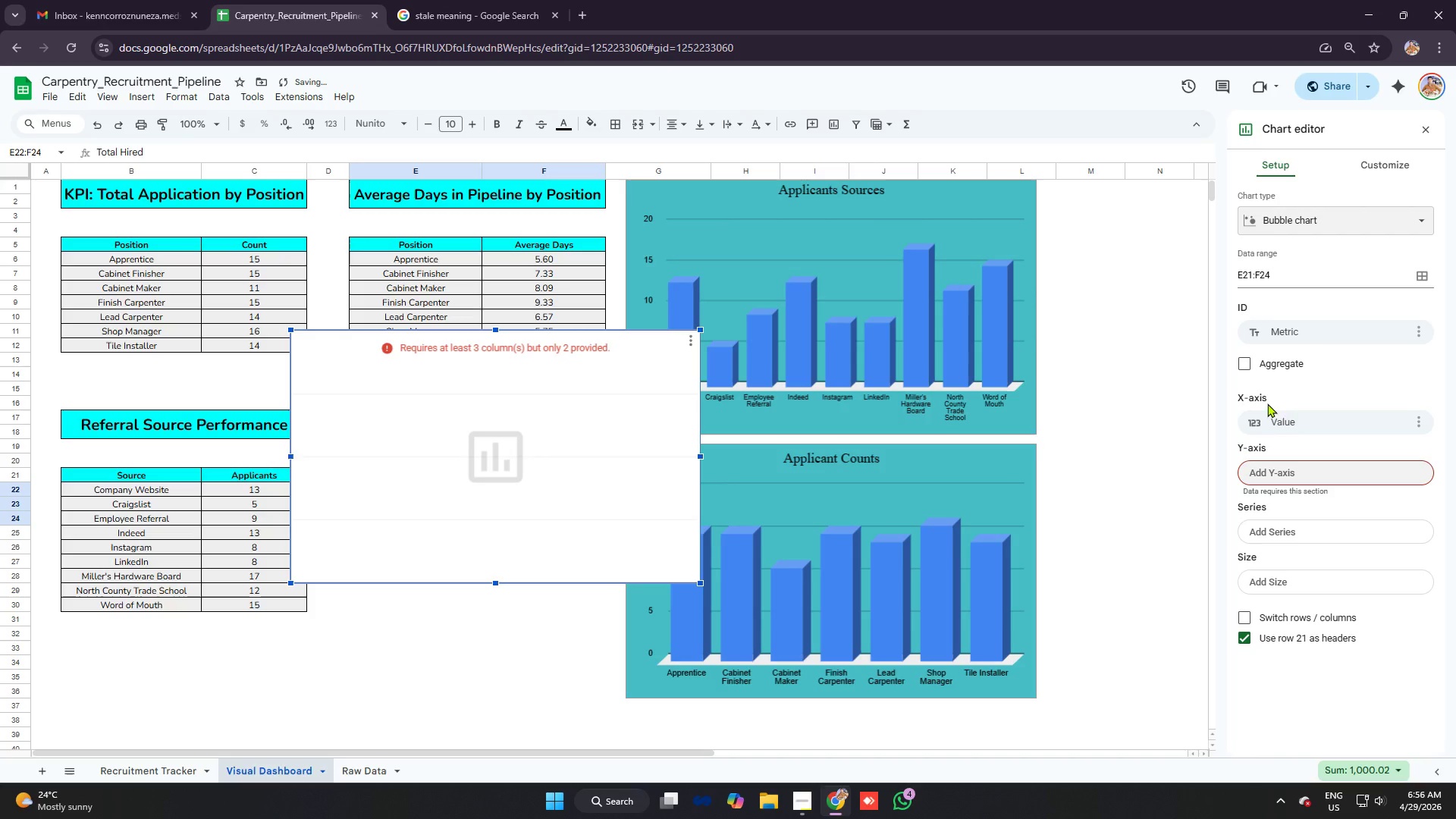 
left_click([1340, 235])
 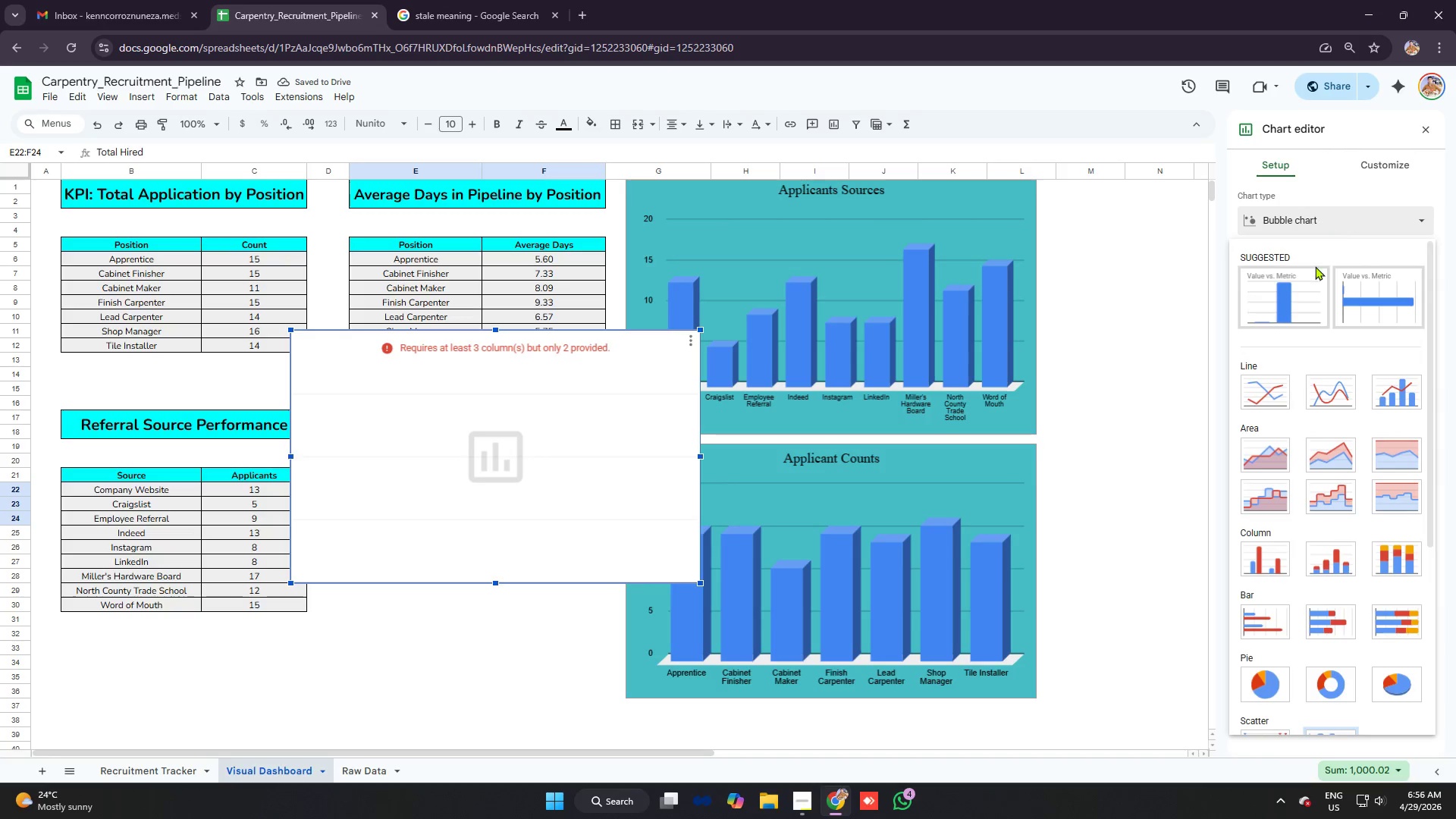 
scroll: coordinate [1311, 313], scroll_direction: down, amount: 6.0
 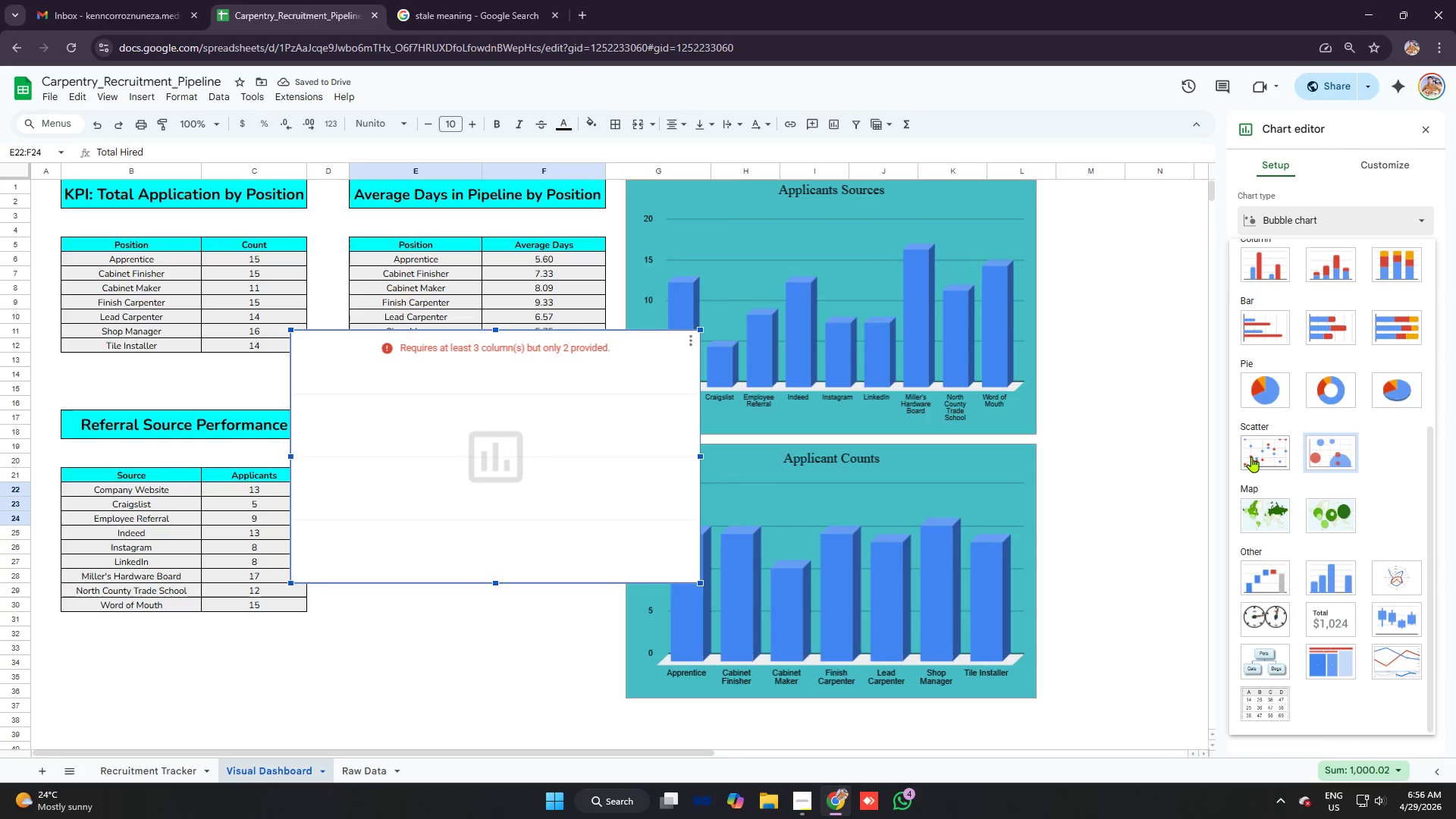 
left_click([1251, 457])
 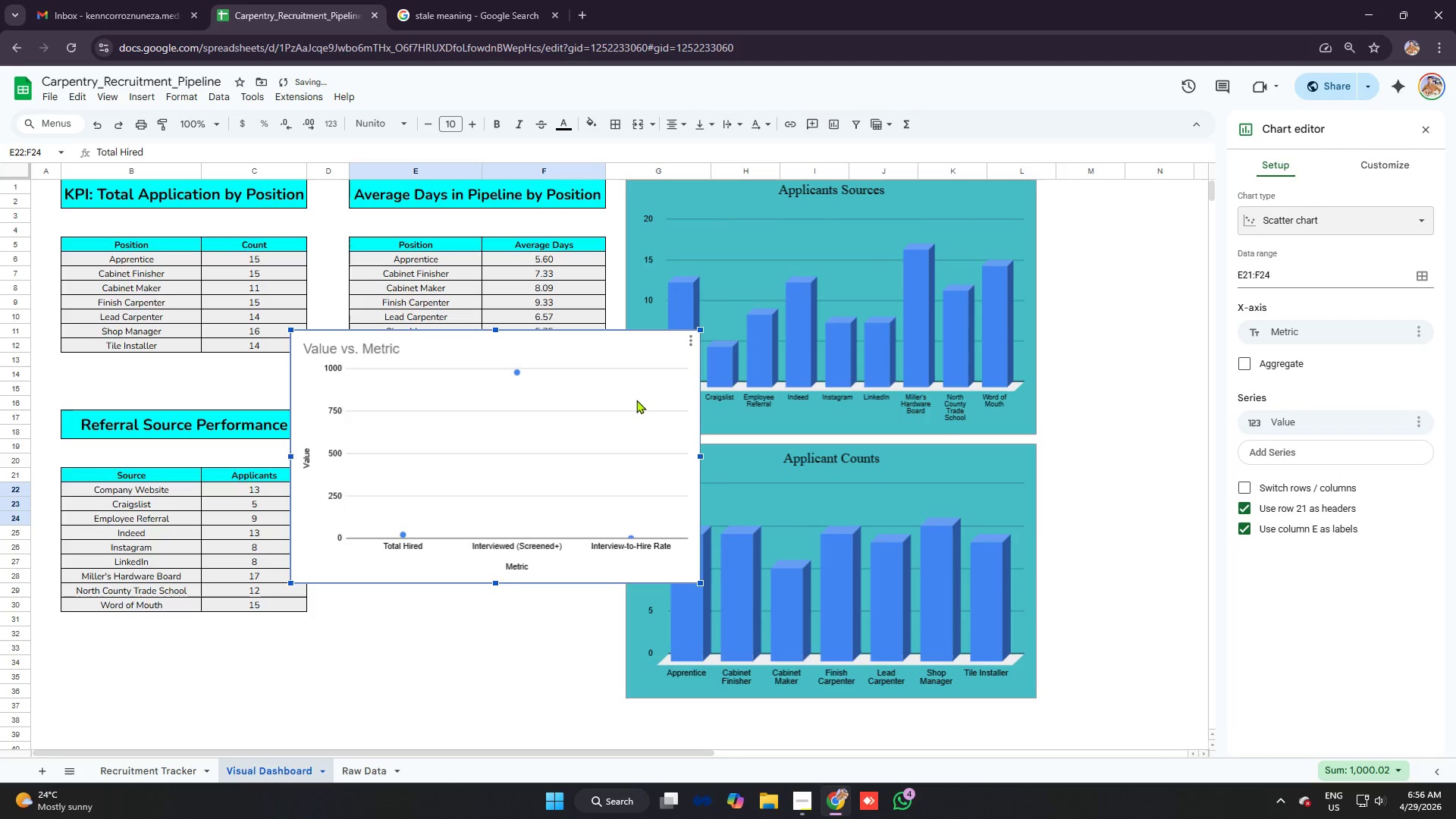 
left_click([617, 411])
 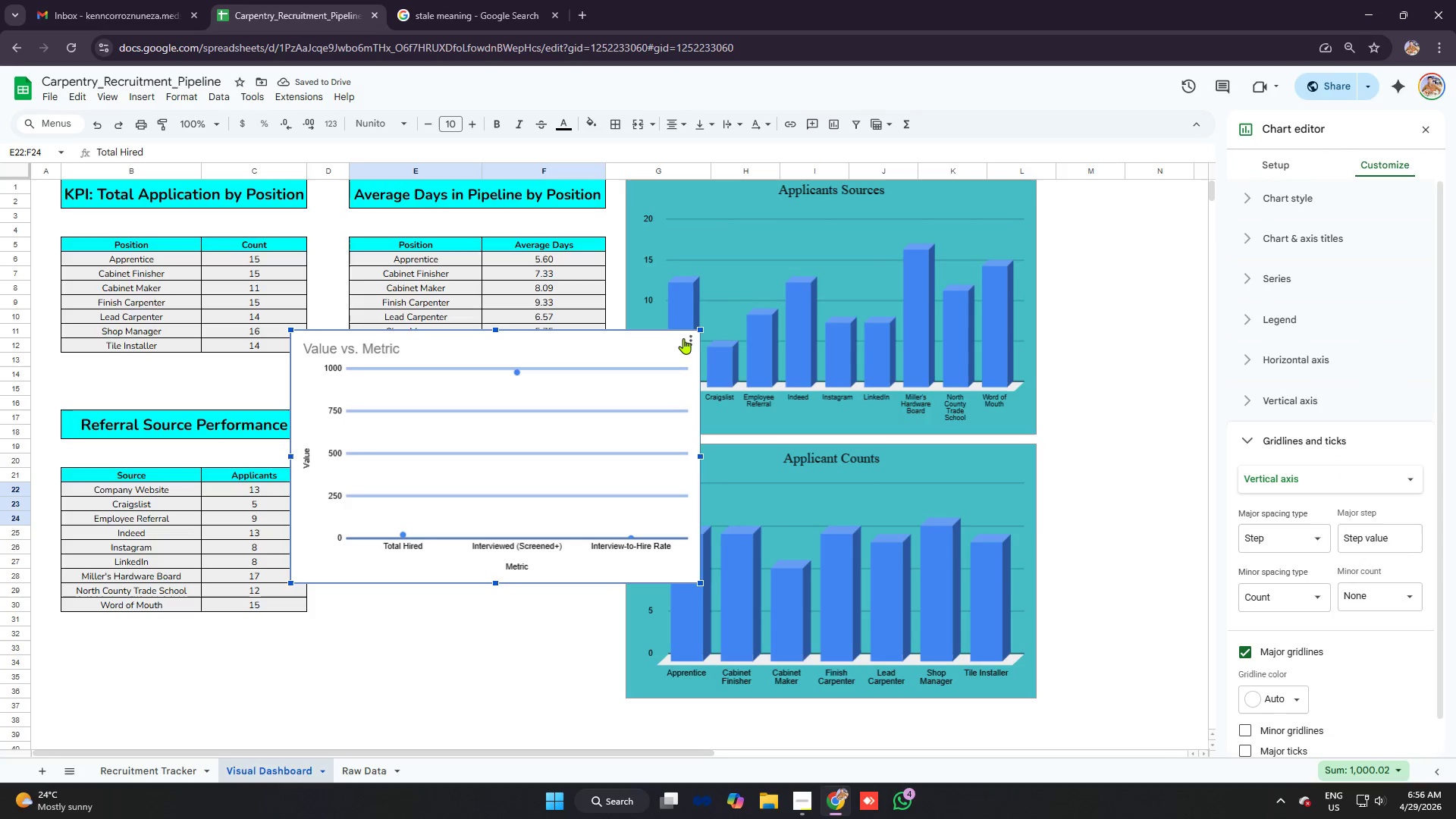 
left_click([689, 339])
 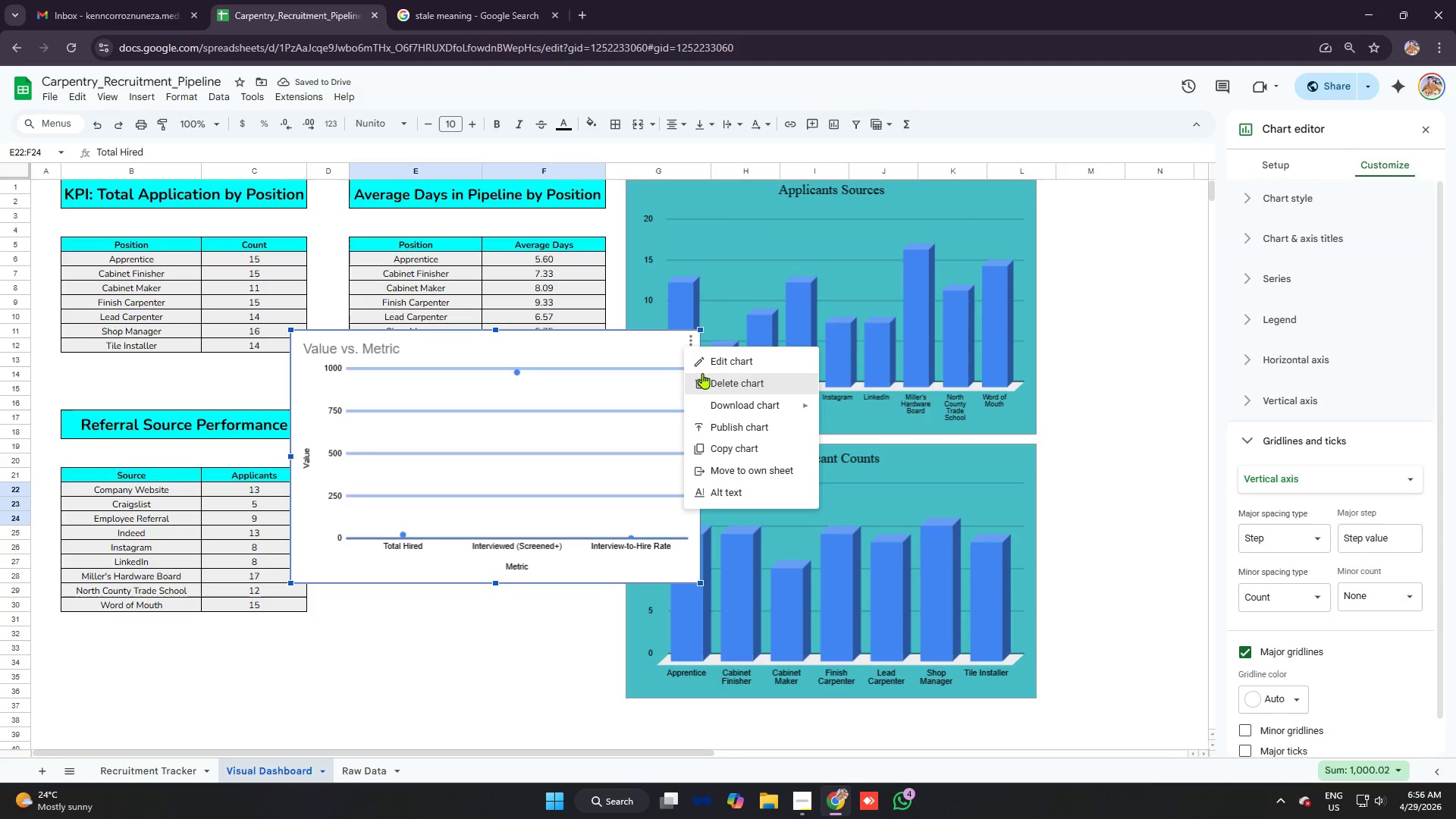 
left_click([703, 375])